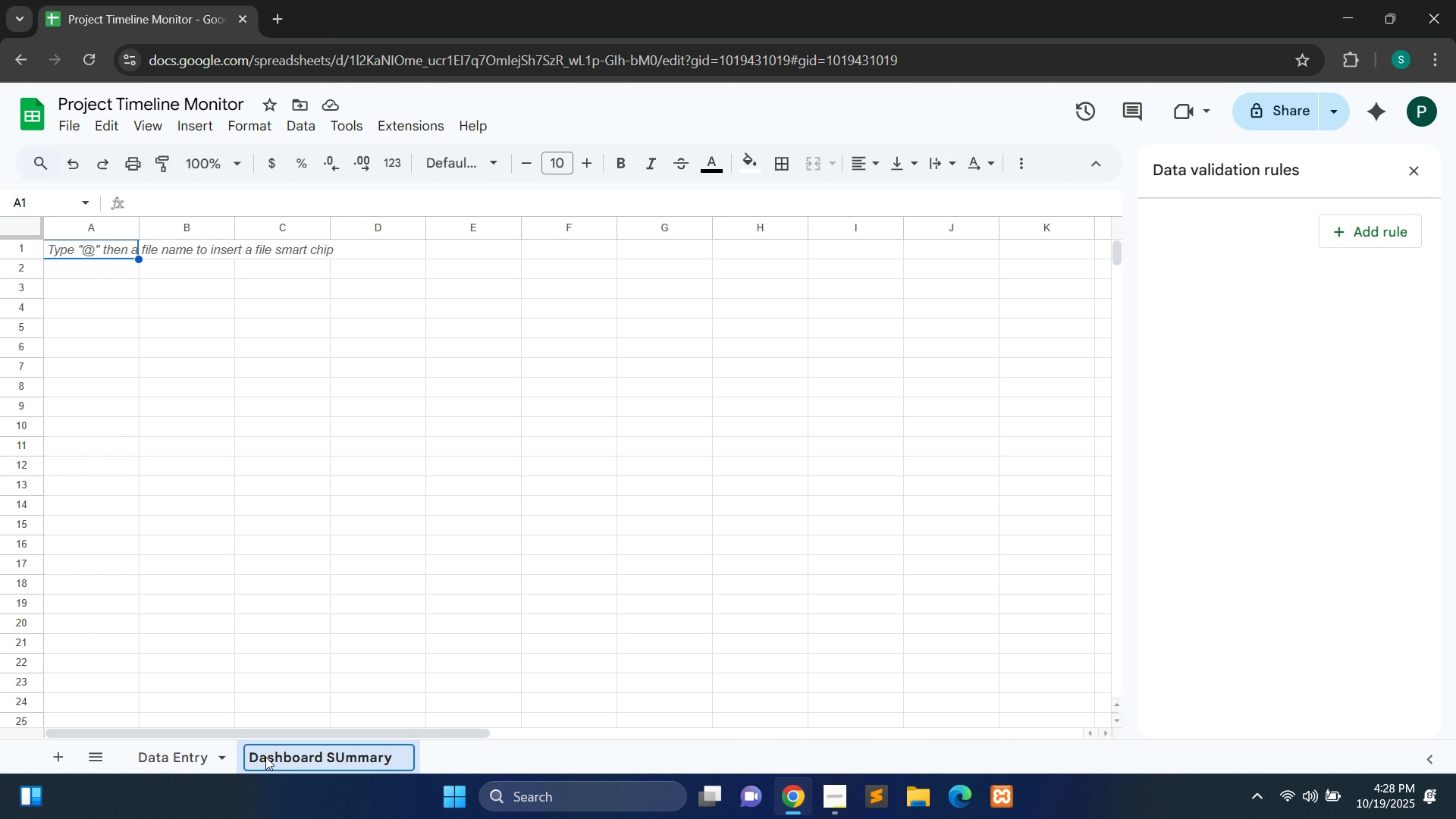 
key(Backspace)
 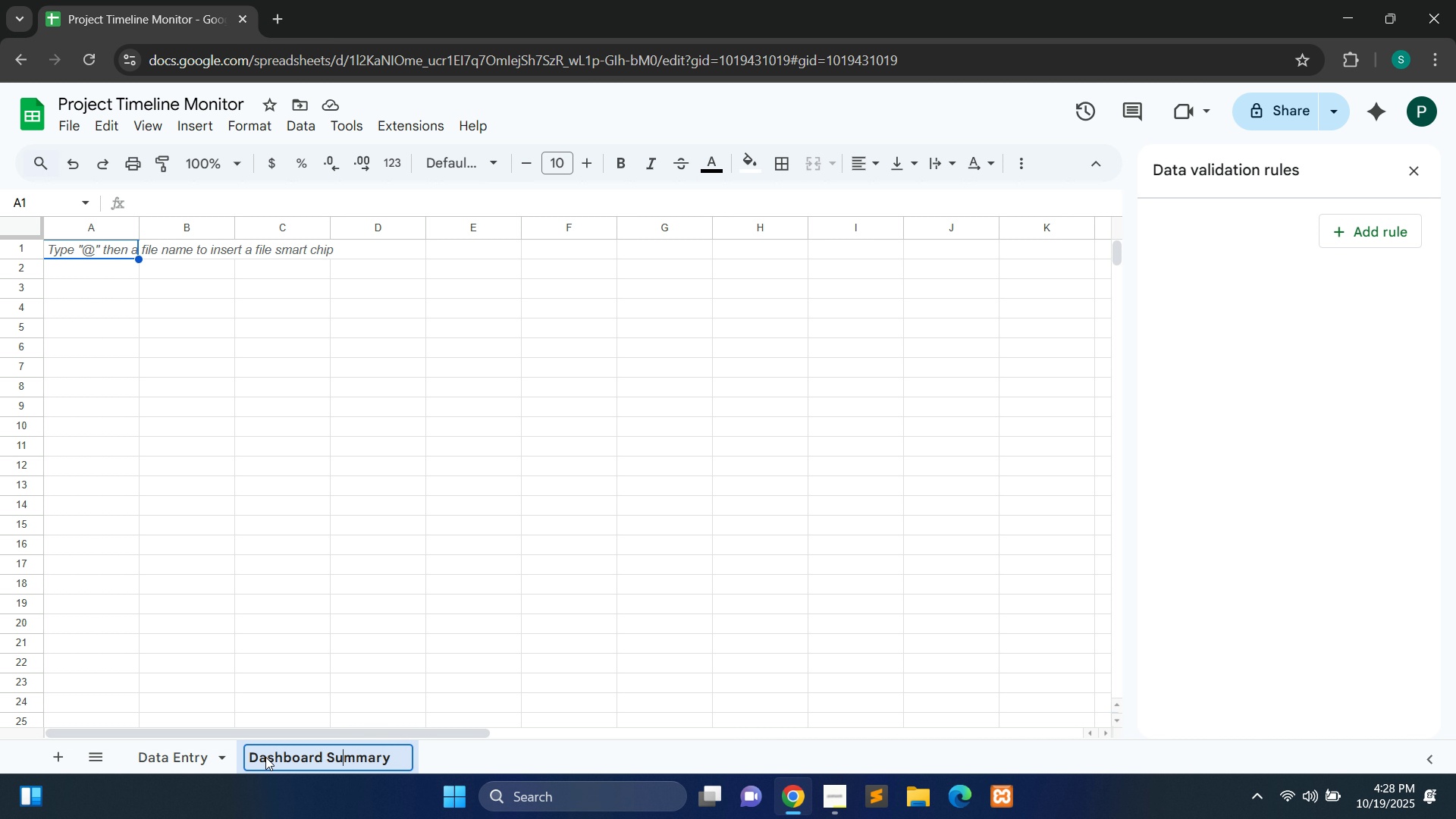 
key(U)
 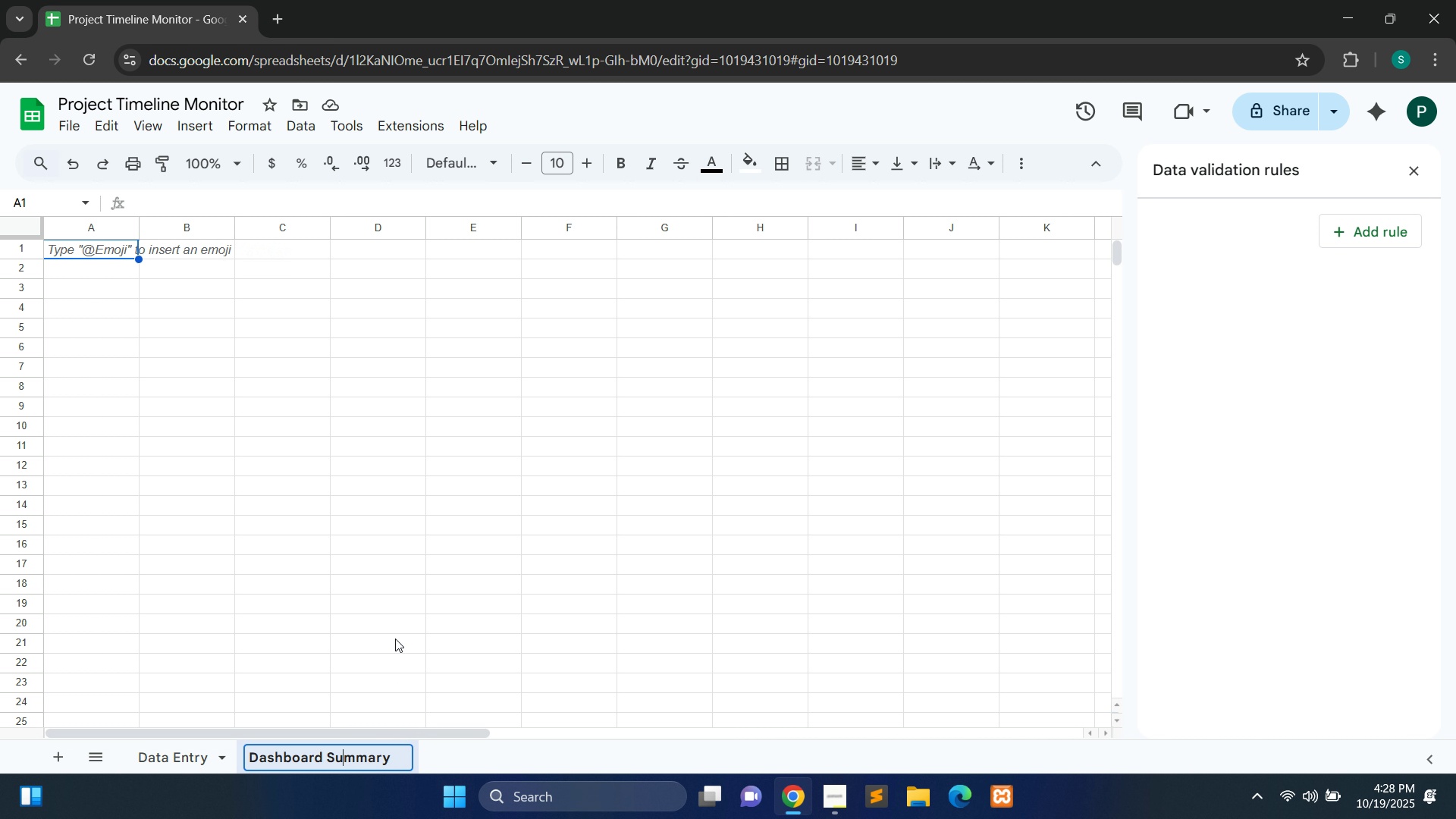 
left_click([395, 639])
 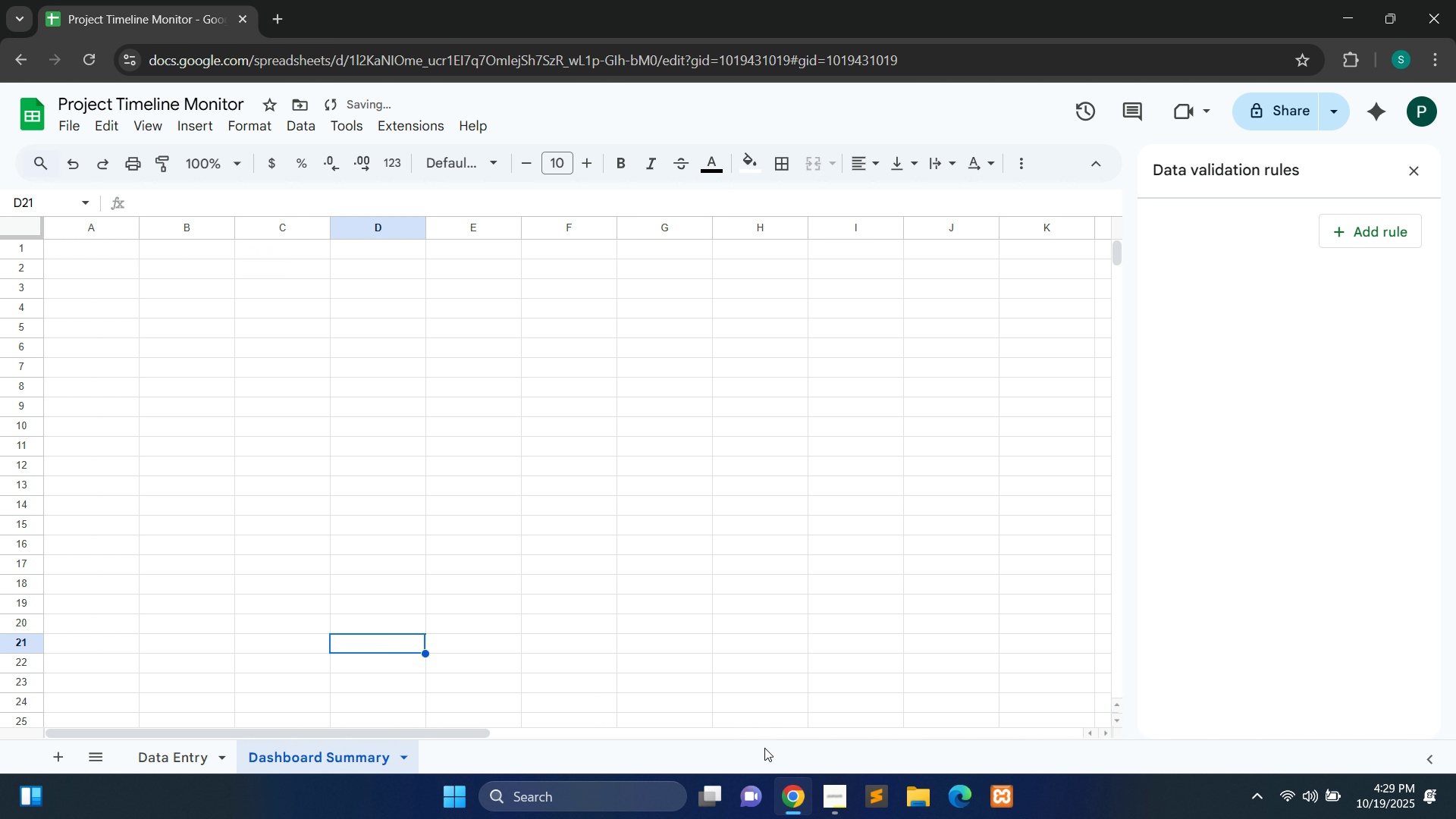 
left_click([792, 789])